 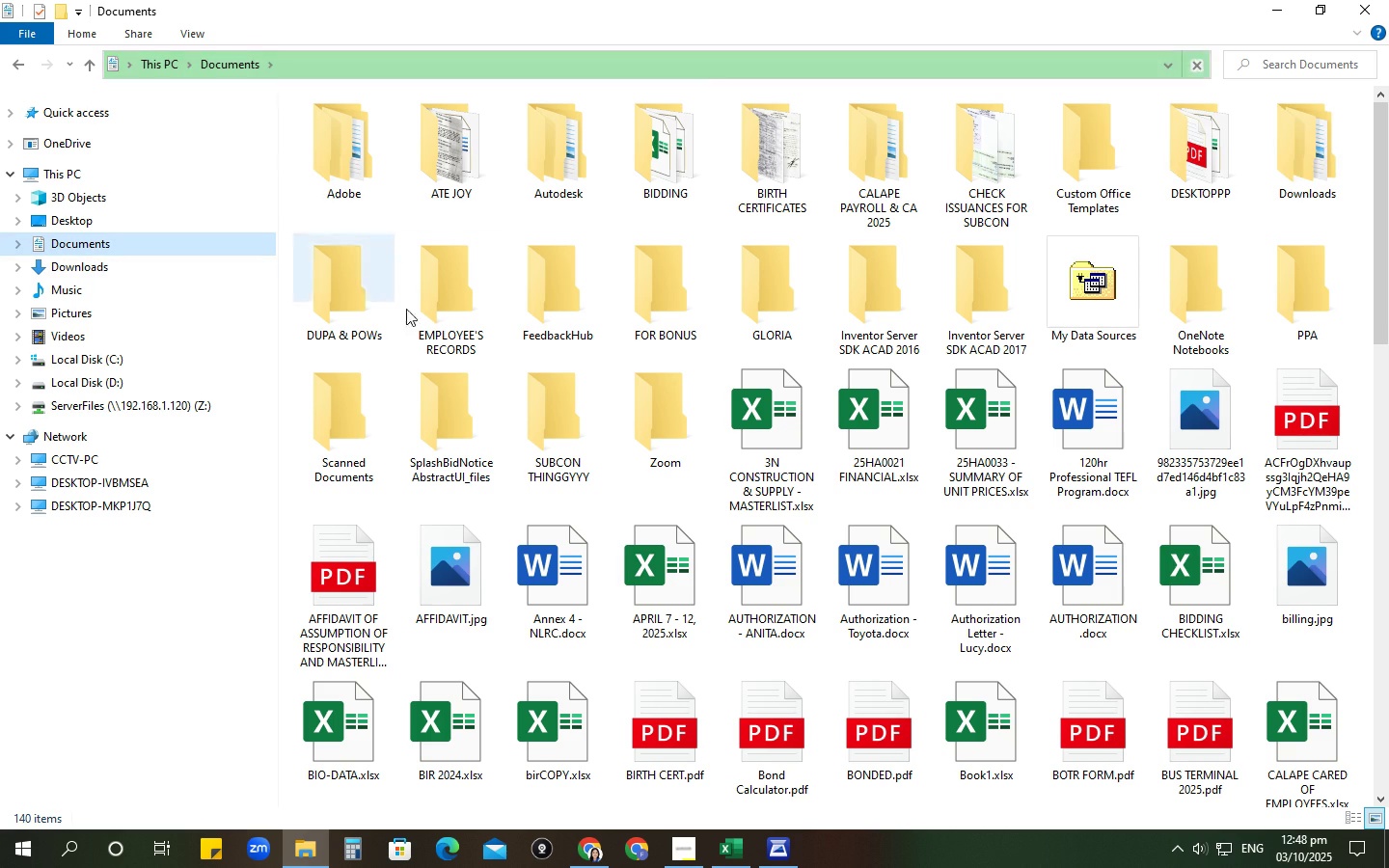 
scroll: coordinate [1047, 688], scroll_direction: down, amount: 11.0
 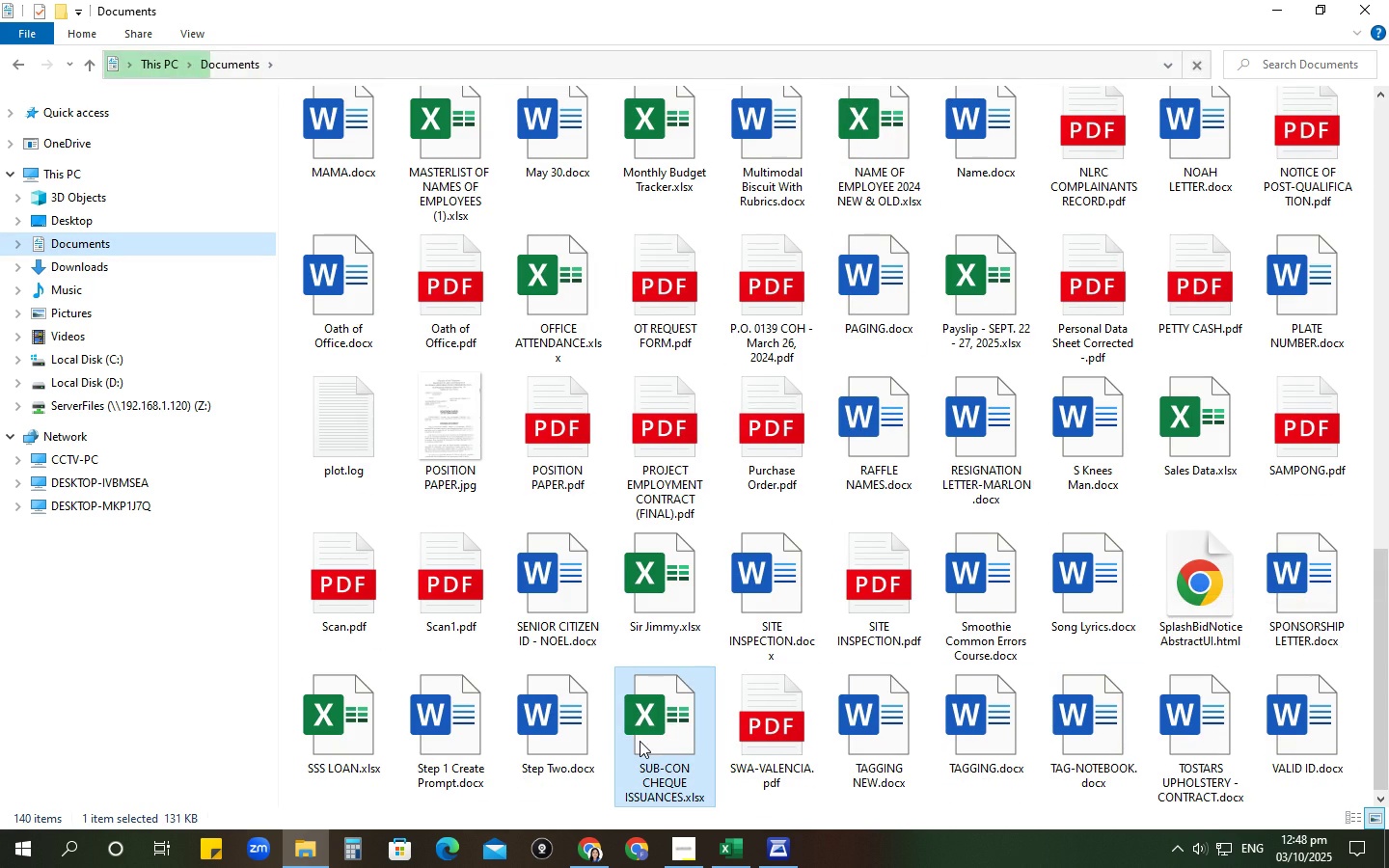 
double_click([640, 741])
 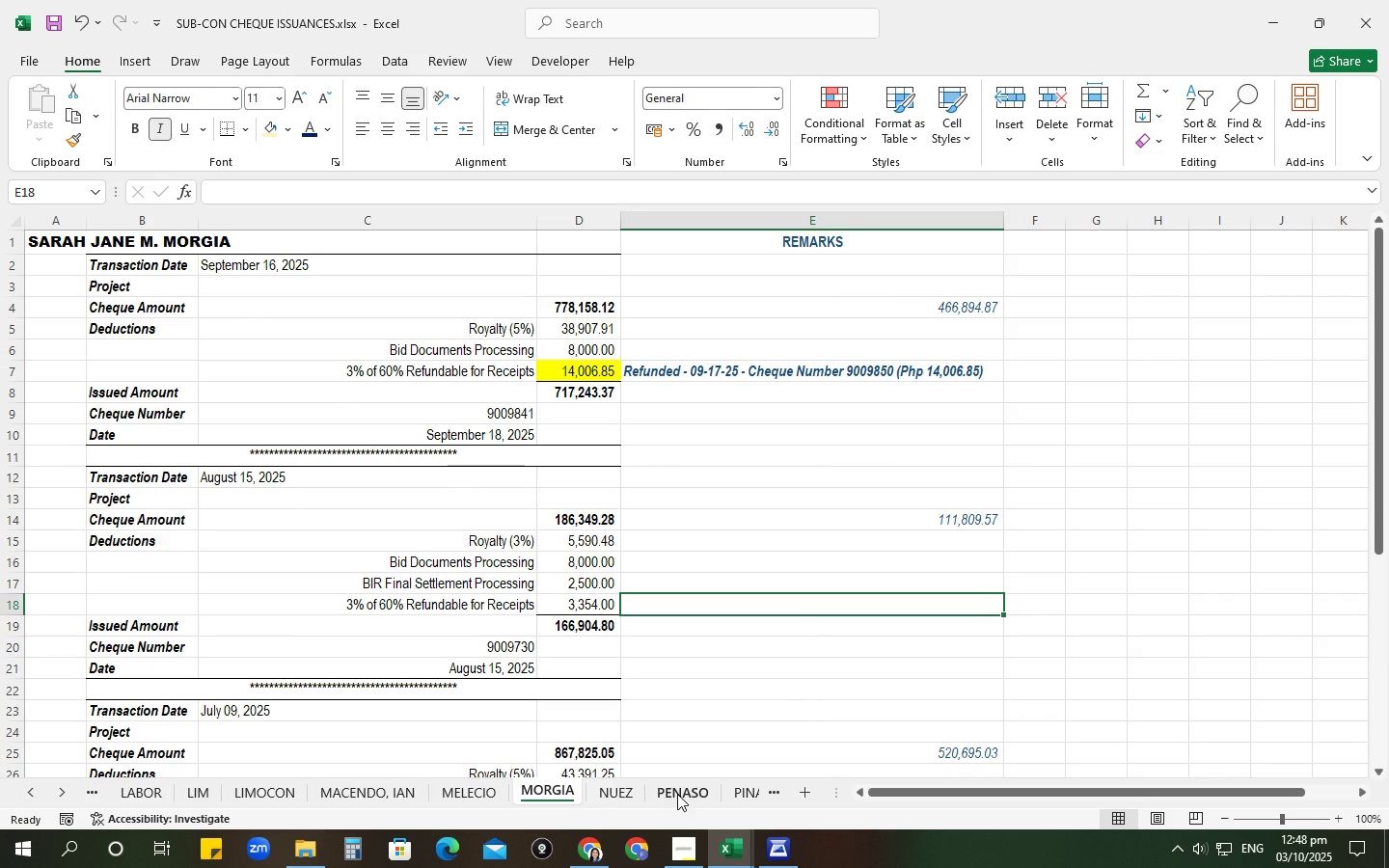 
left_click([633, 793])
 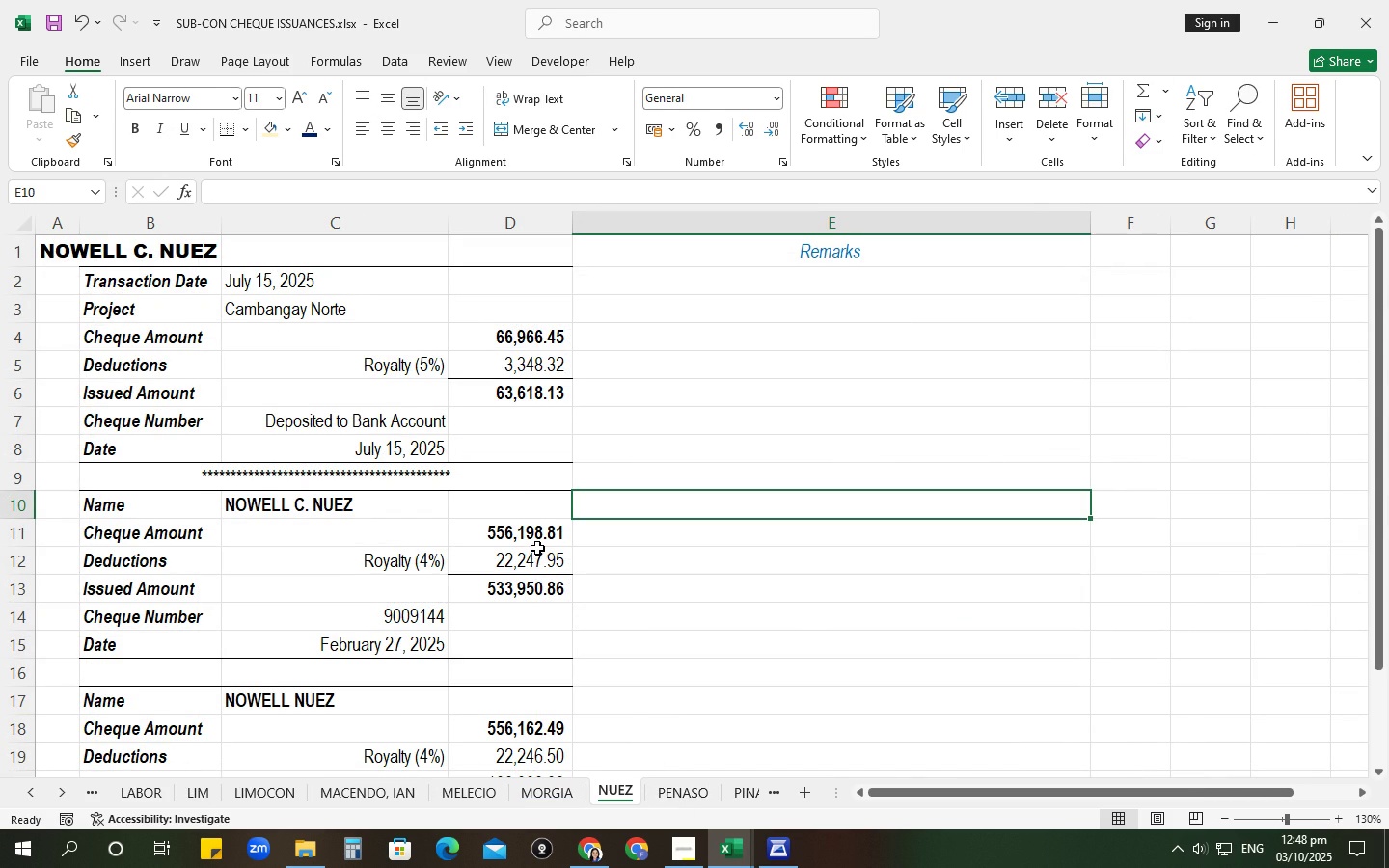 
scroll: coordinate [537, 548], scroll_direction: down, amount: 4.0
 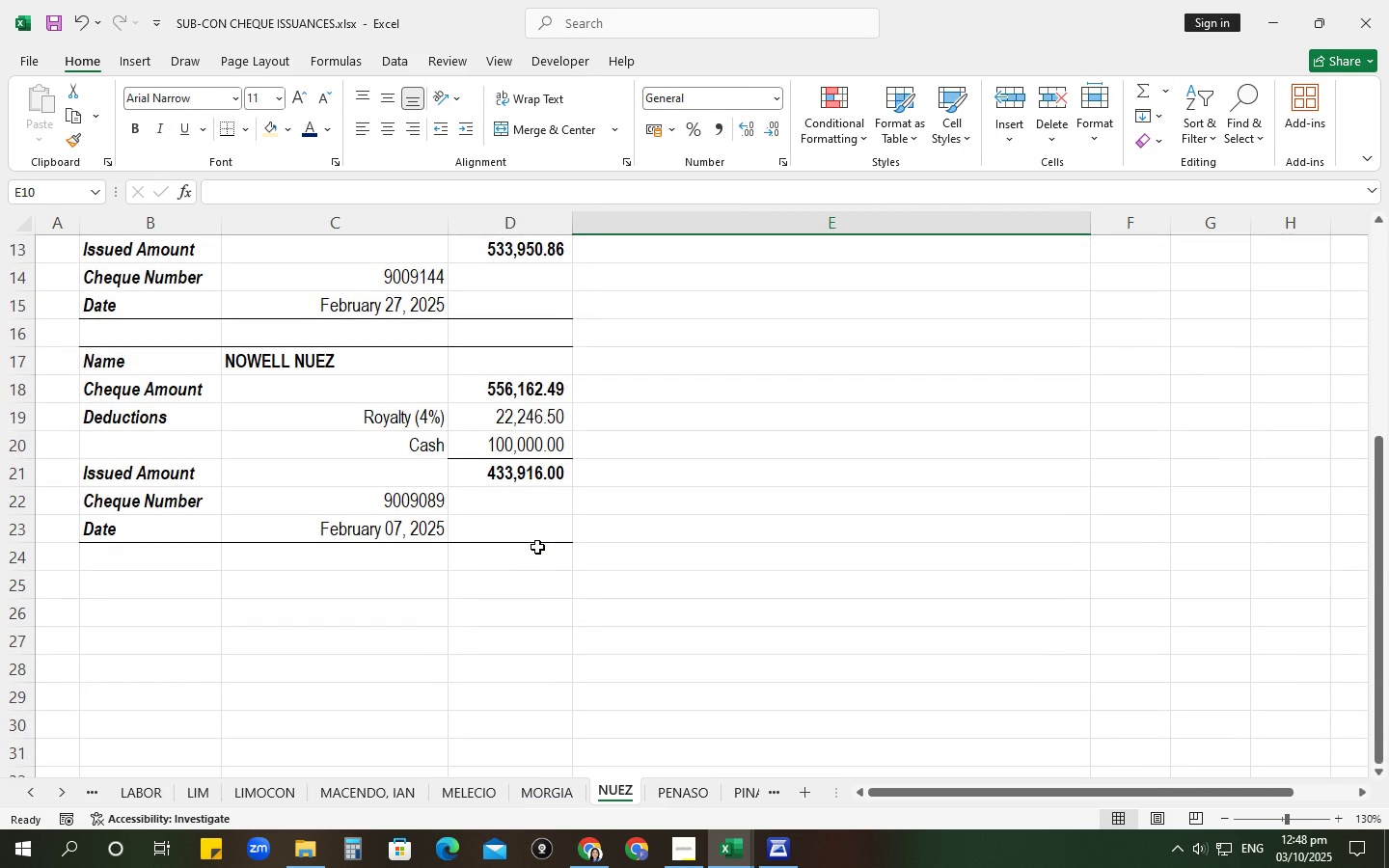 
scroll: coordinate [709, 446], scroll_direction: up, amount: 12.0